 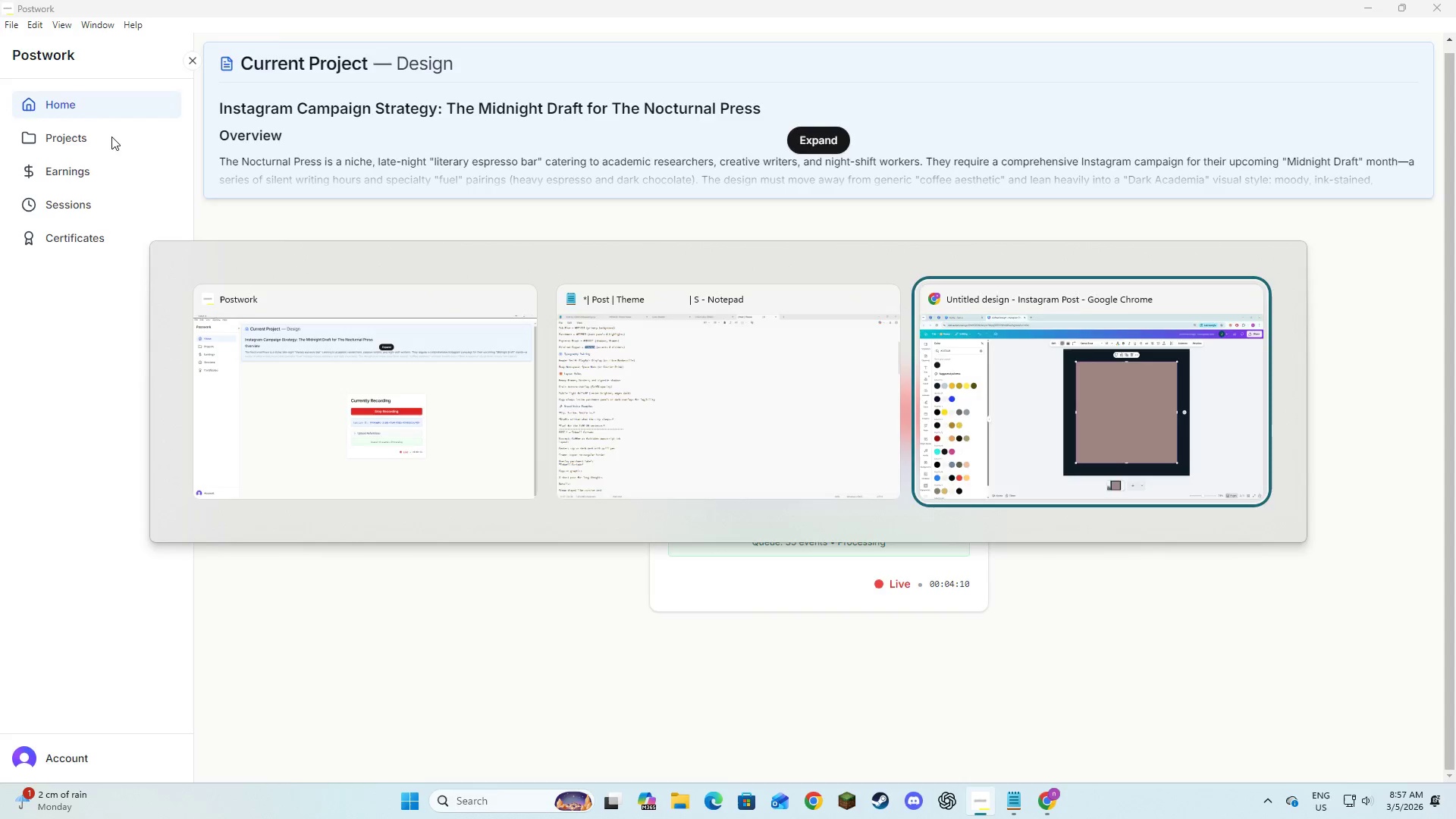 
left_click([185, 157])
 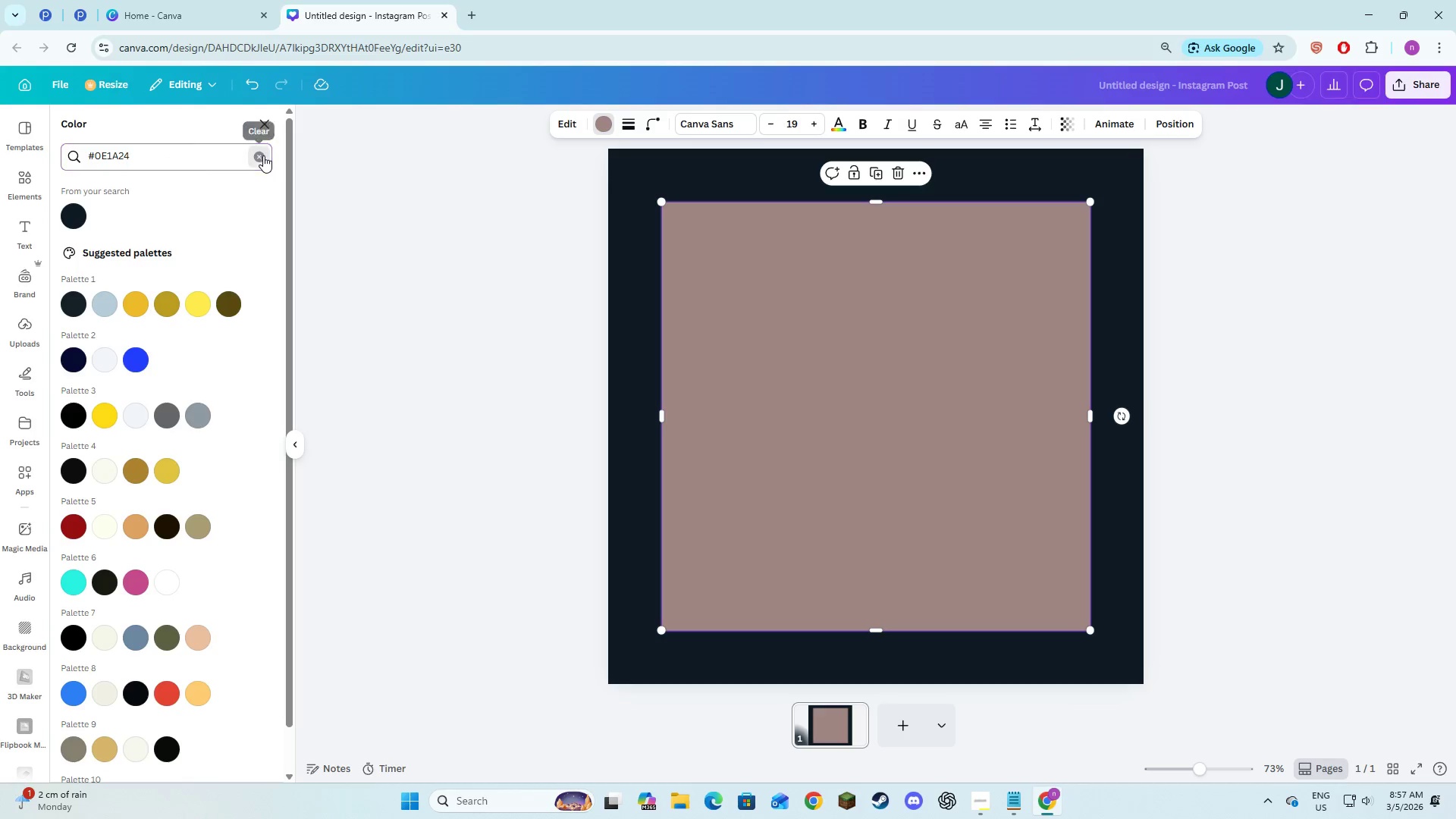 
double_click([187, 160])
 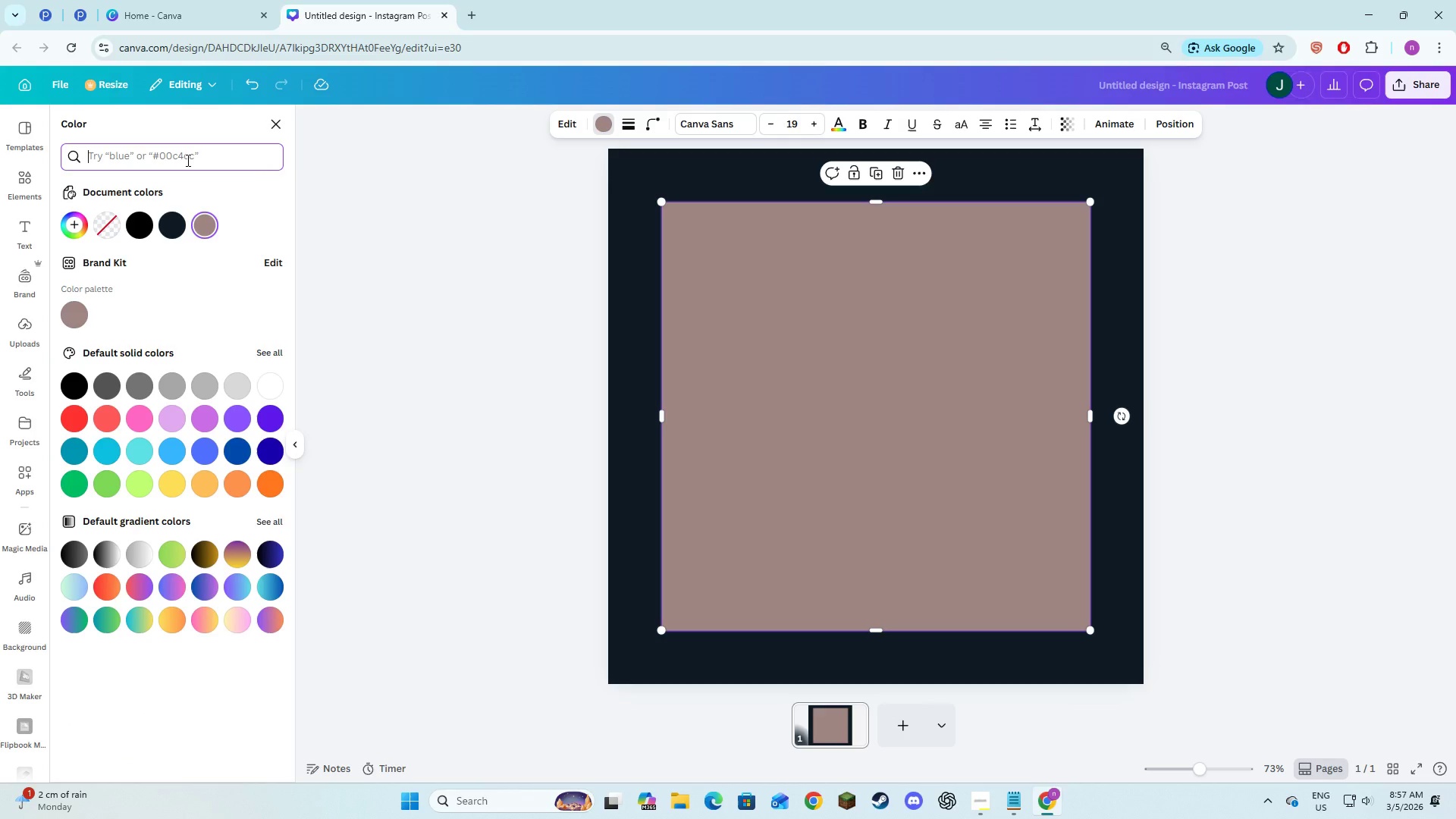 
key(Control+V)
 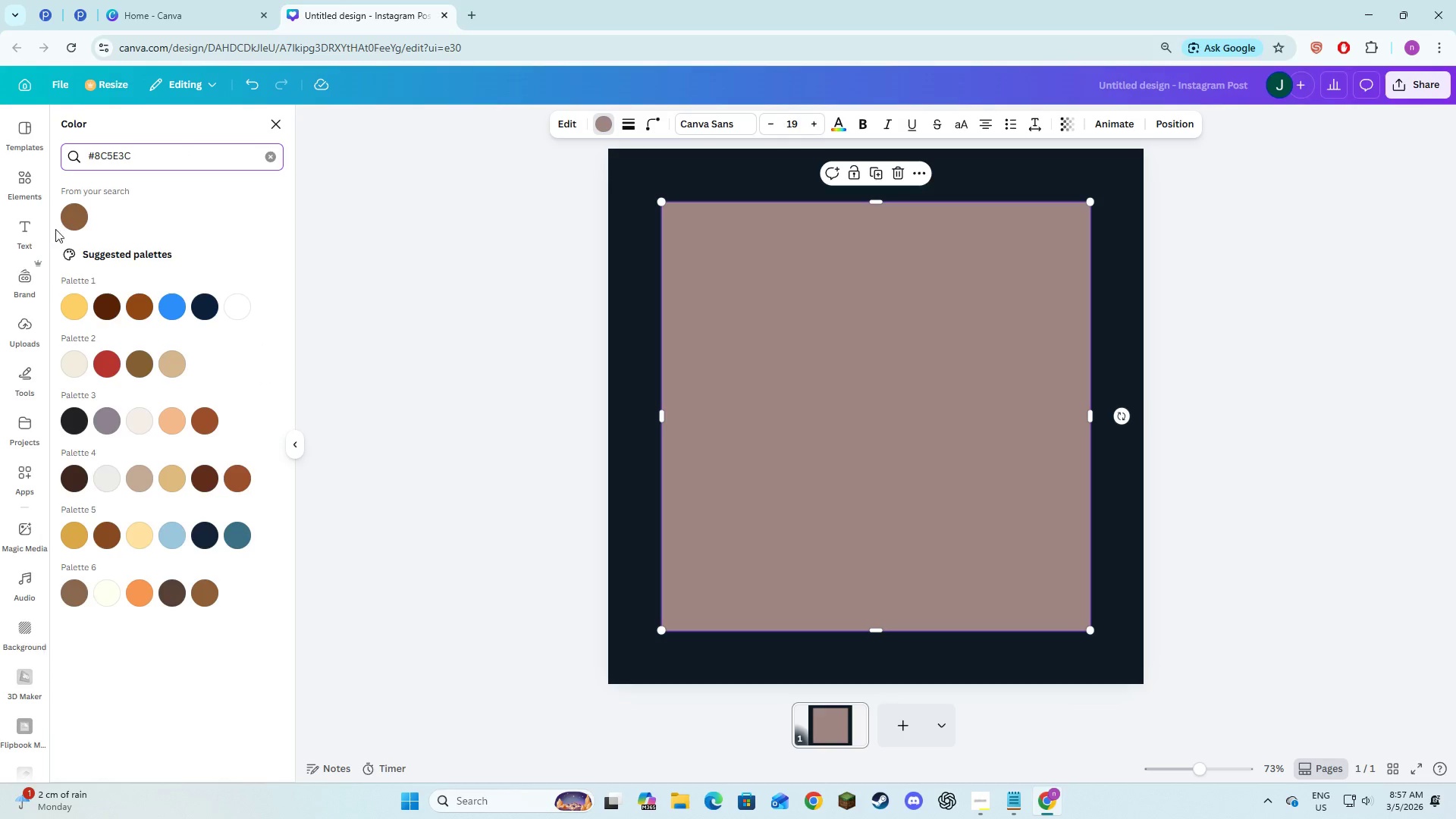 
left_click([71, 223])
 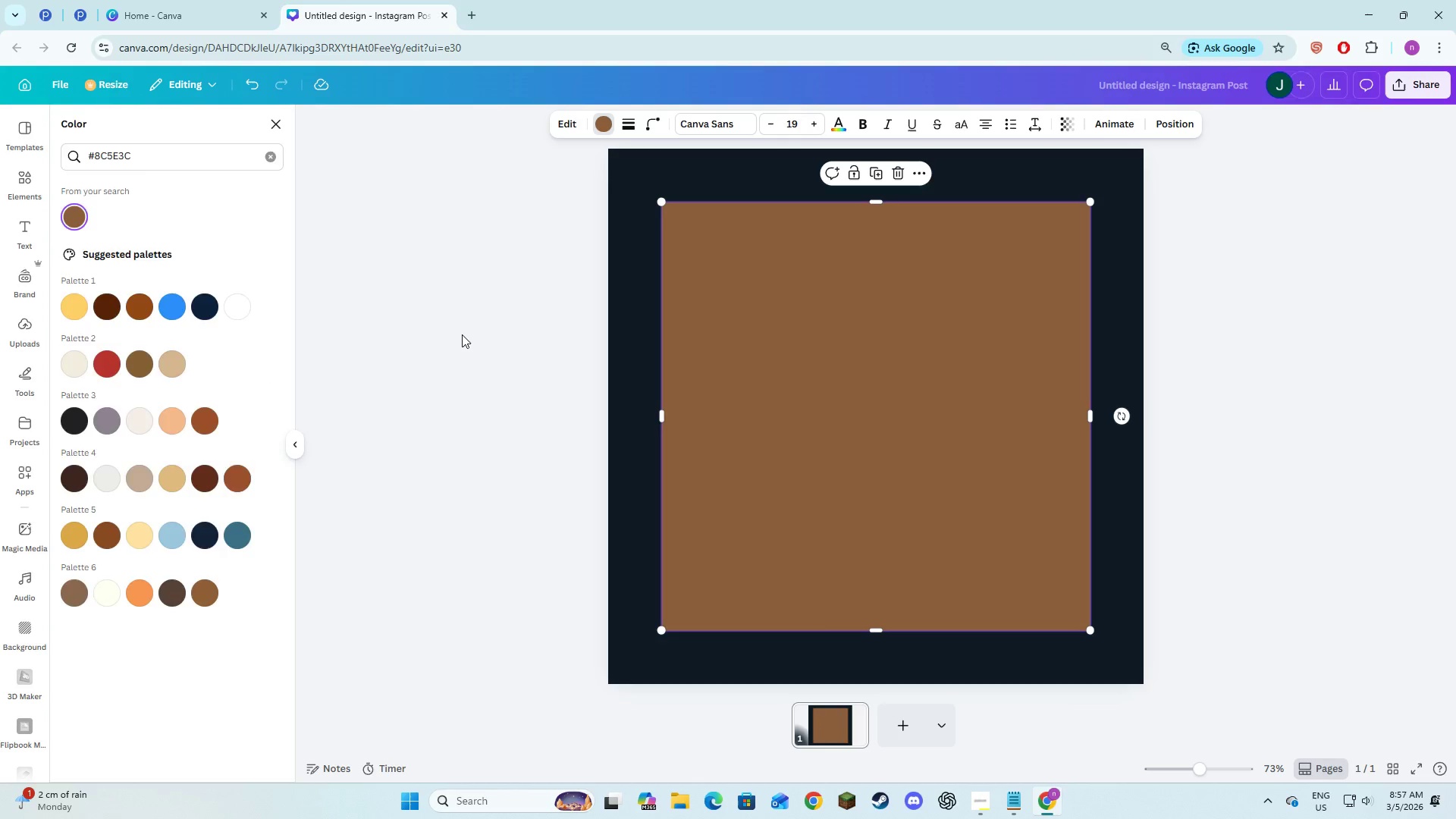 
double_click([462, 334])
 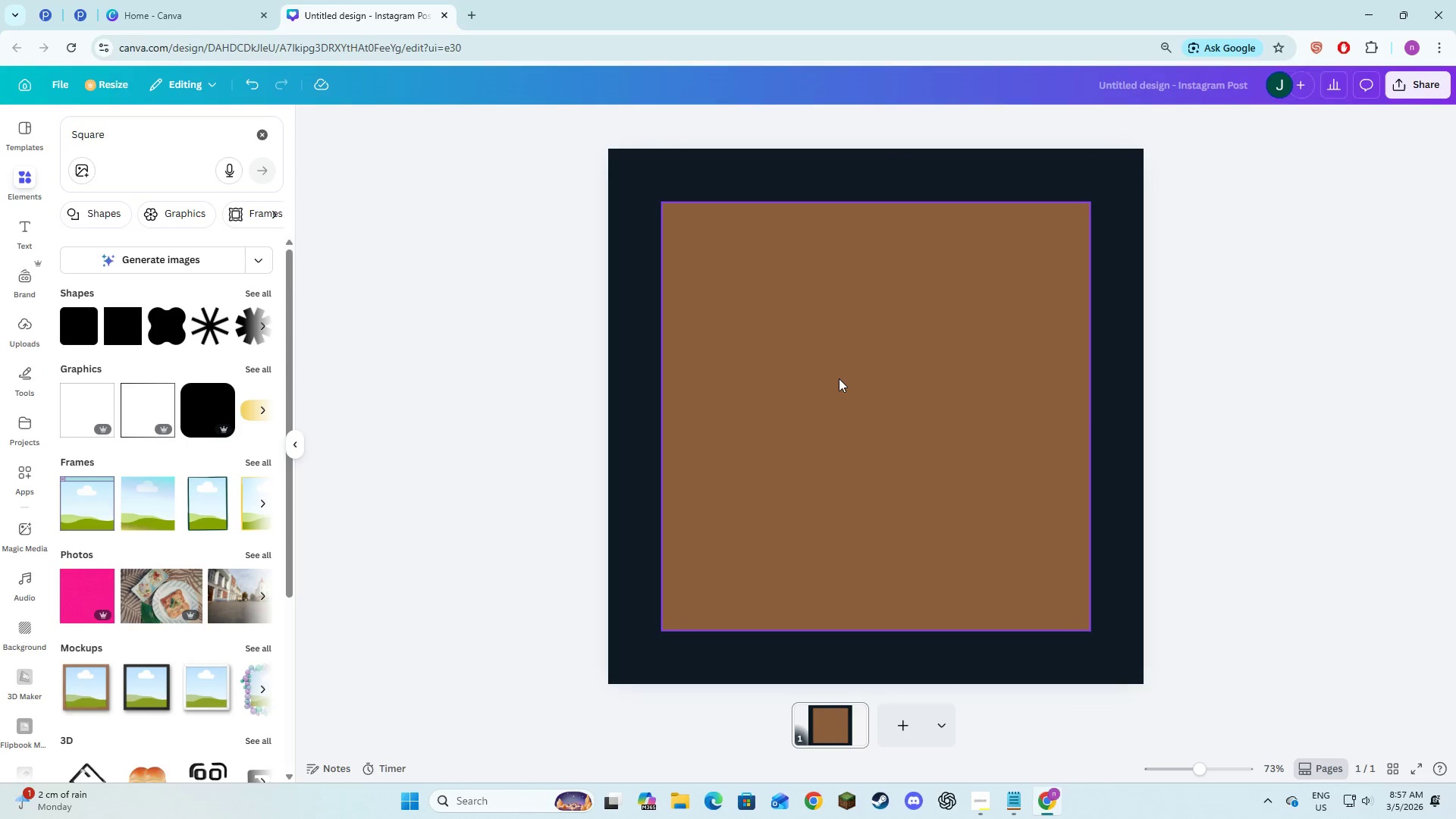 
left_click([839, 380])
 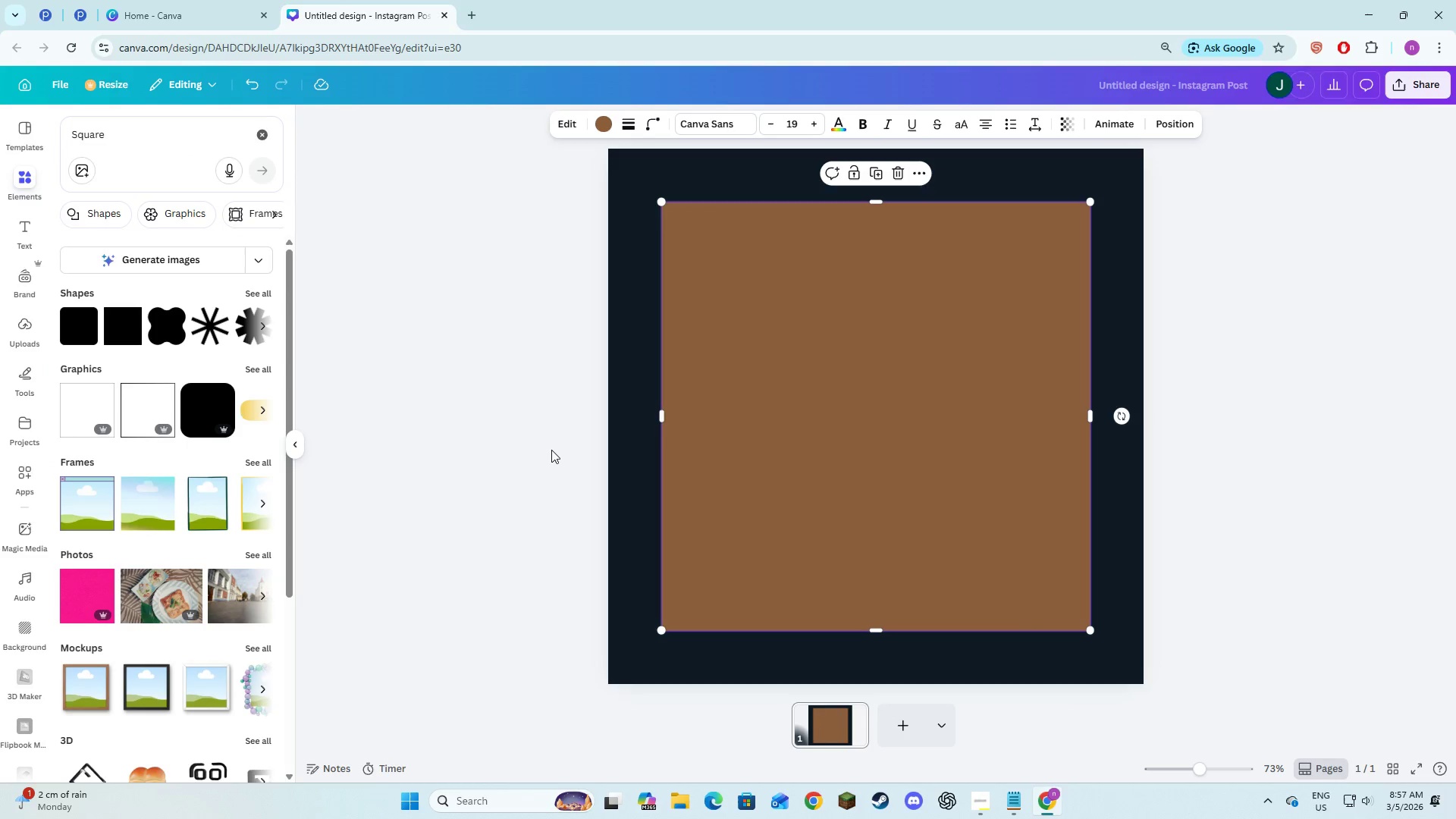 
left_click([546, 452])
 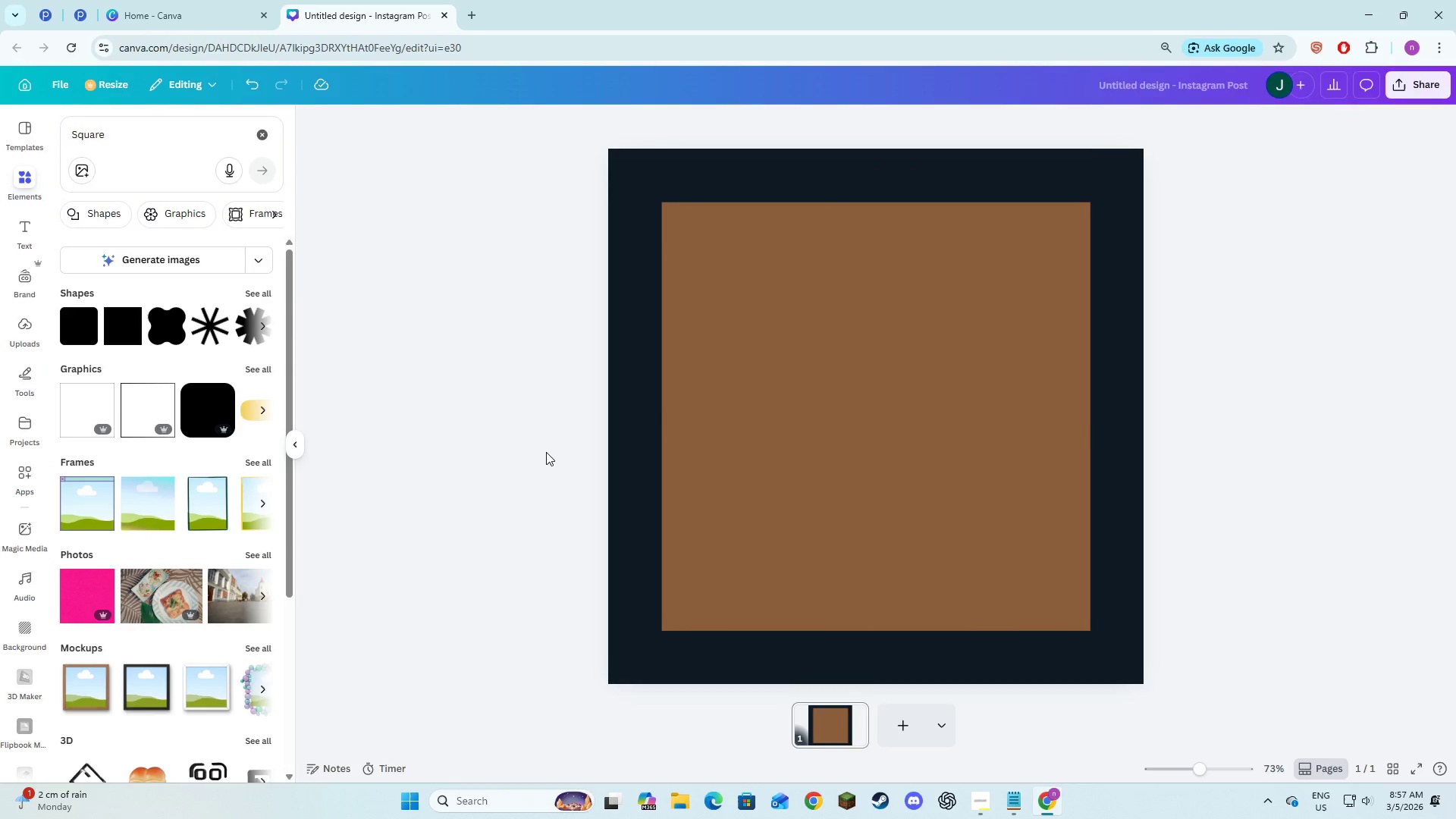 
key(Alt+AltLeft)
 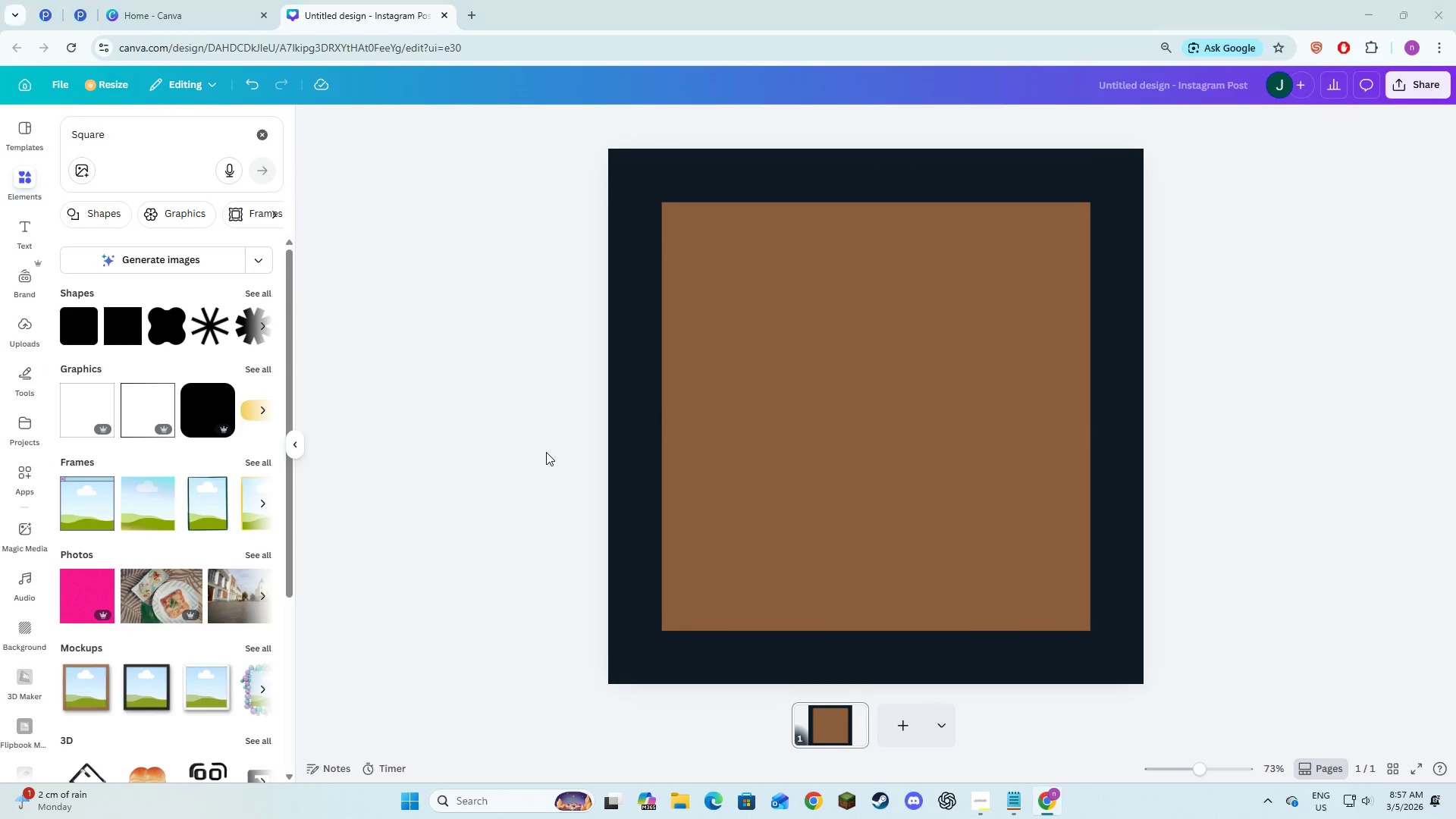 
key(Alt+Tab)